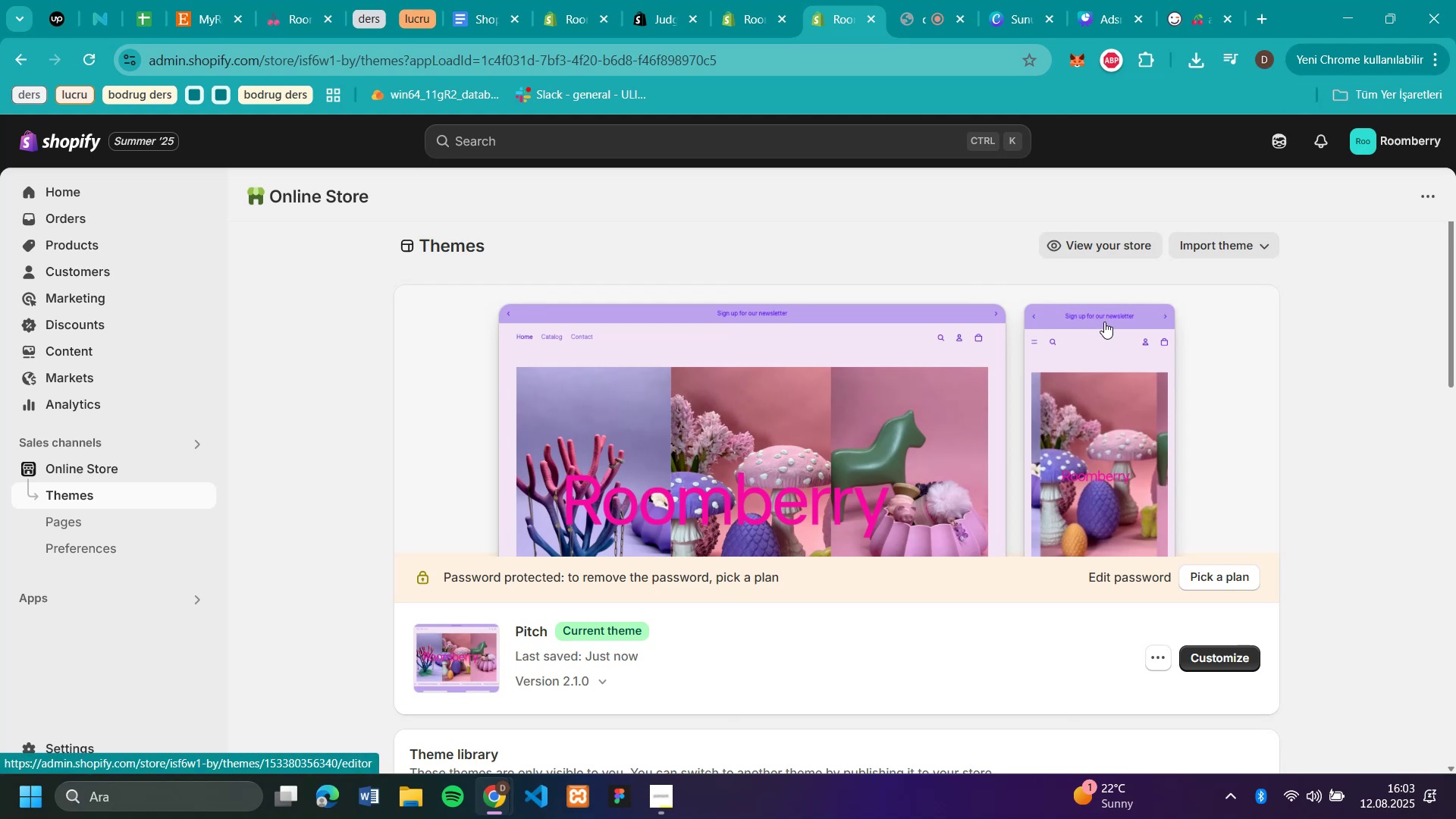 
left_click([1111, 380])
 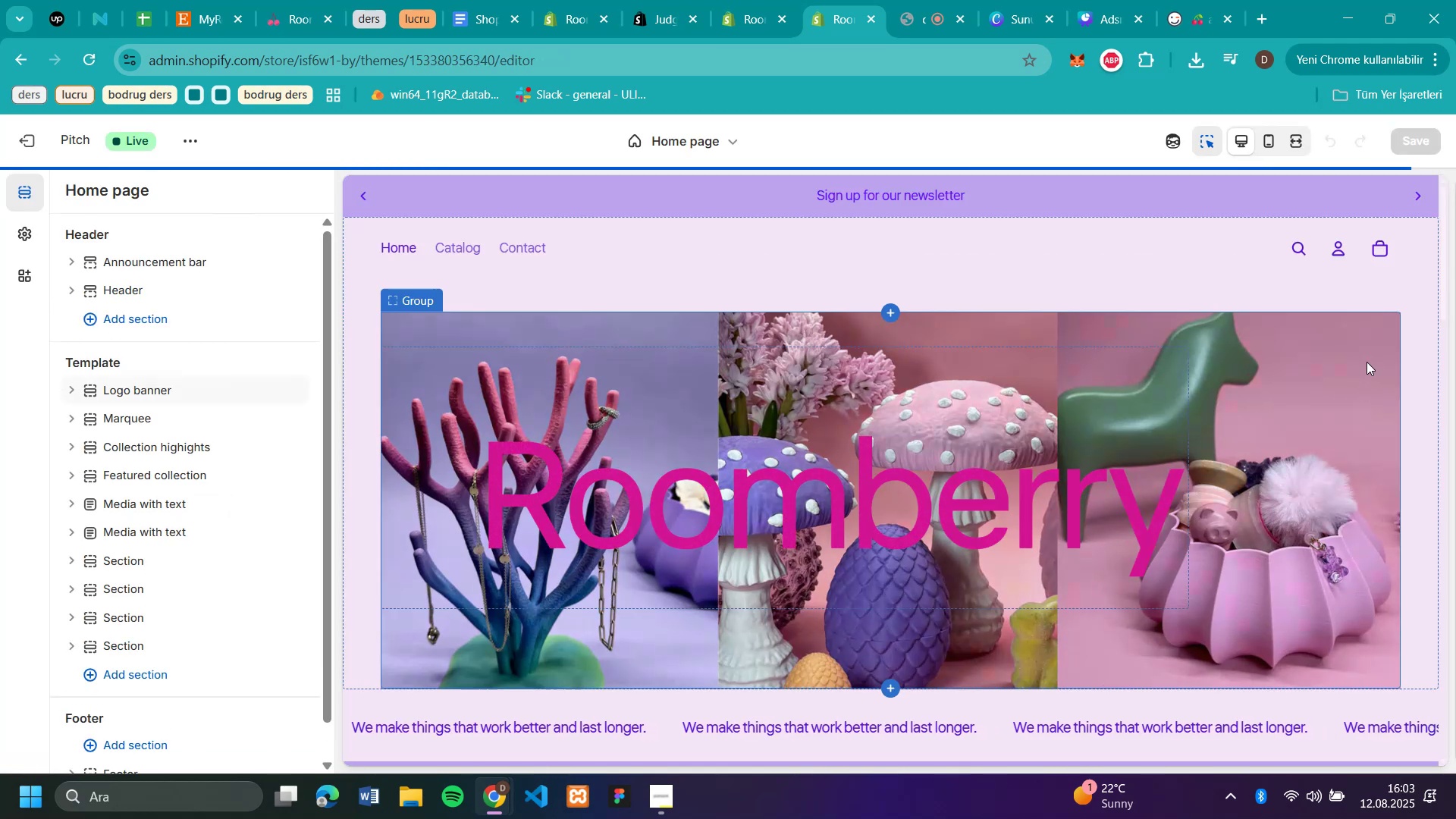 
wait(5.65)
 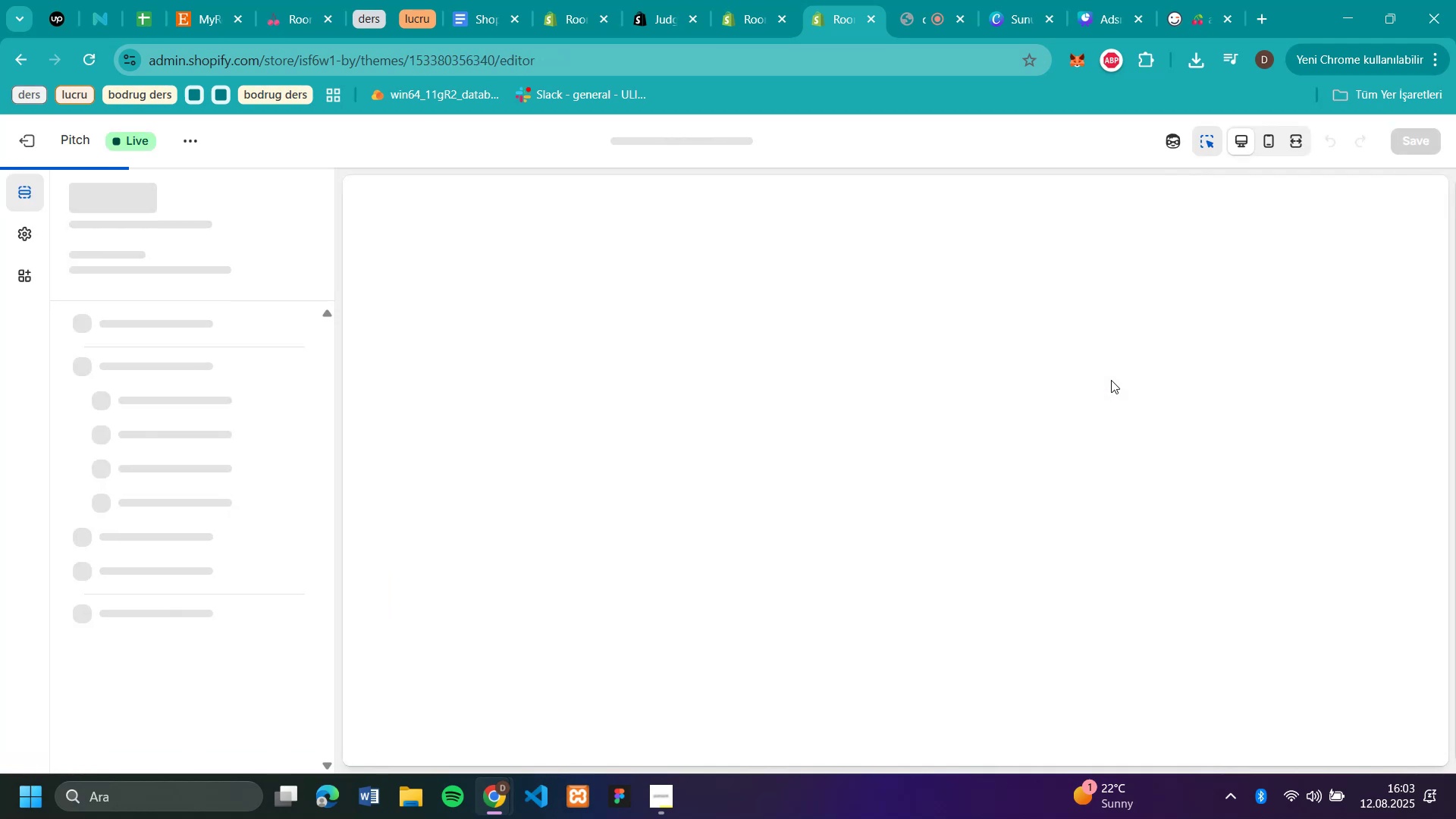 
left_click([1268, 146])
 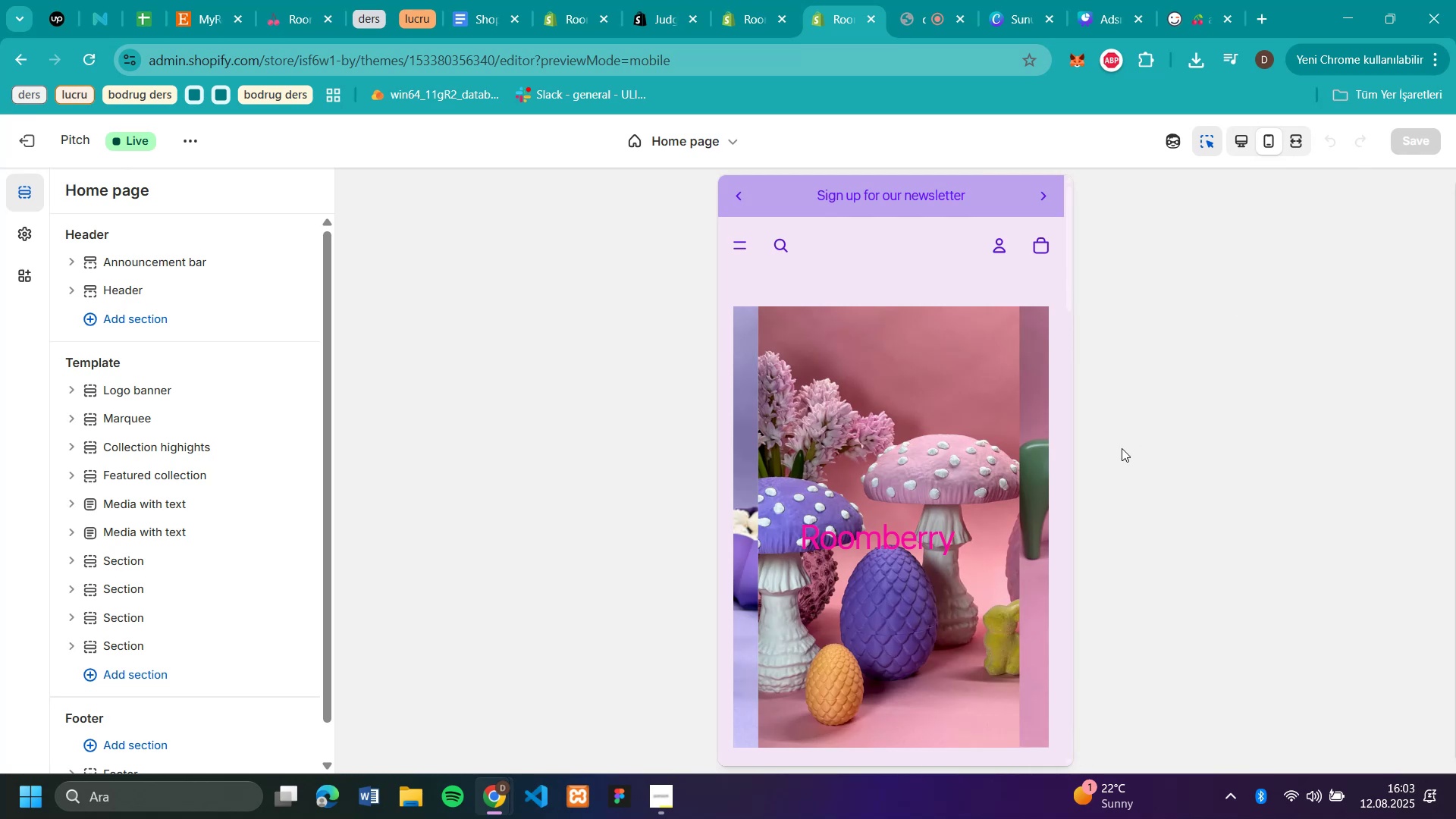 
scroll: coordinate [963, 421], scroll_direction: down, amount: 7.0
 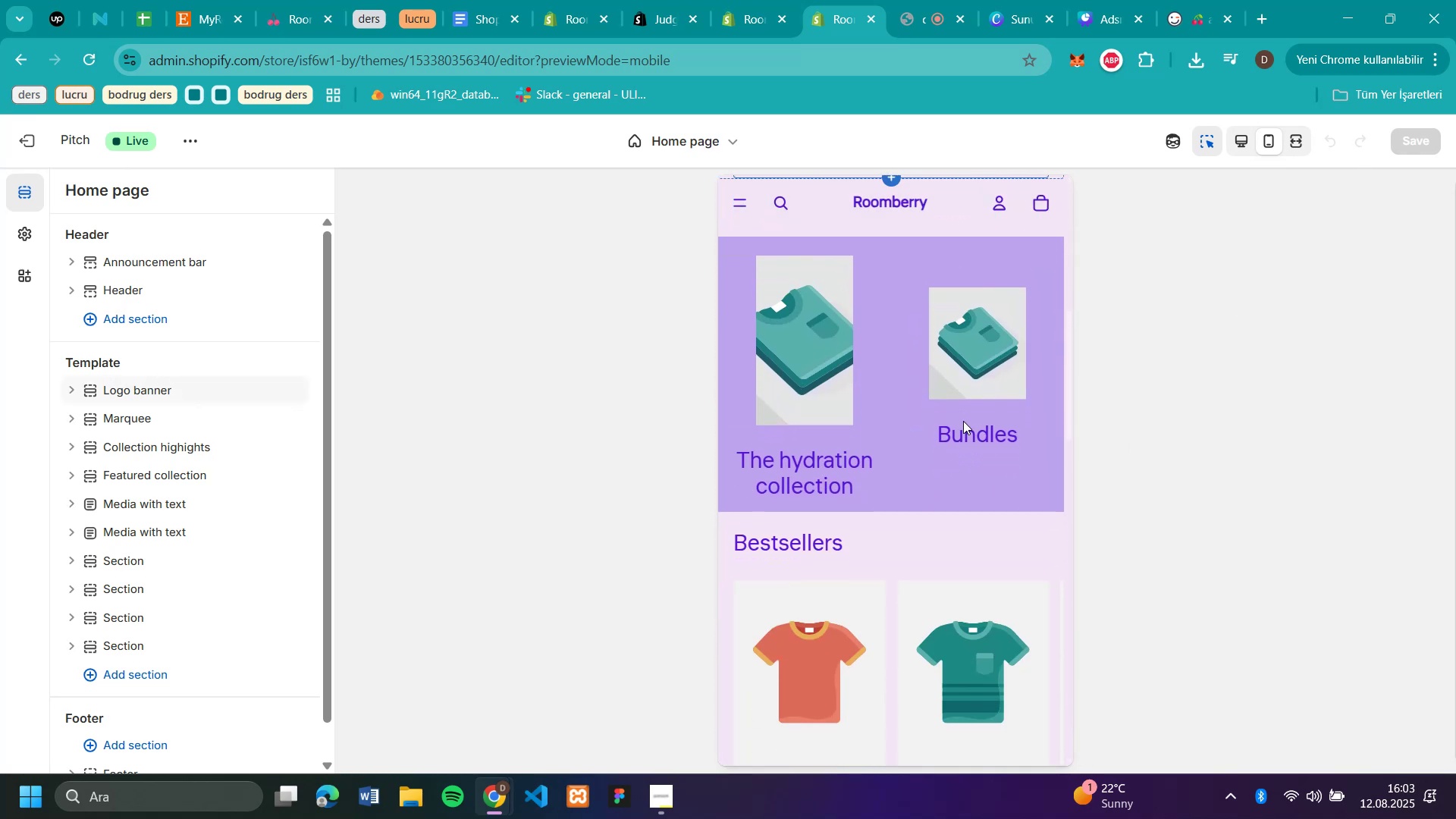 
wait(6.45)
 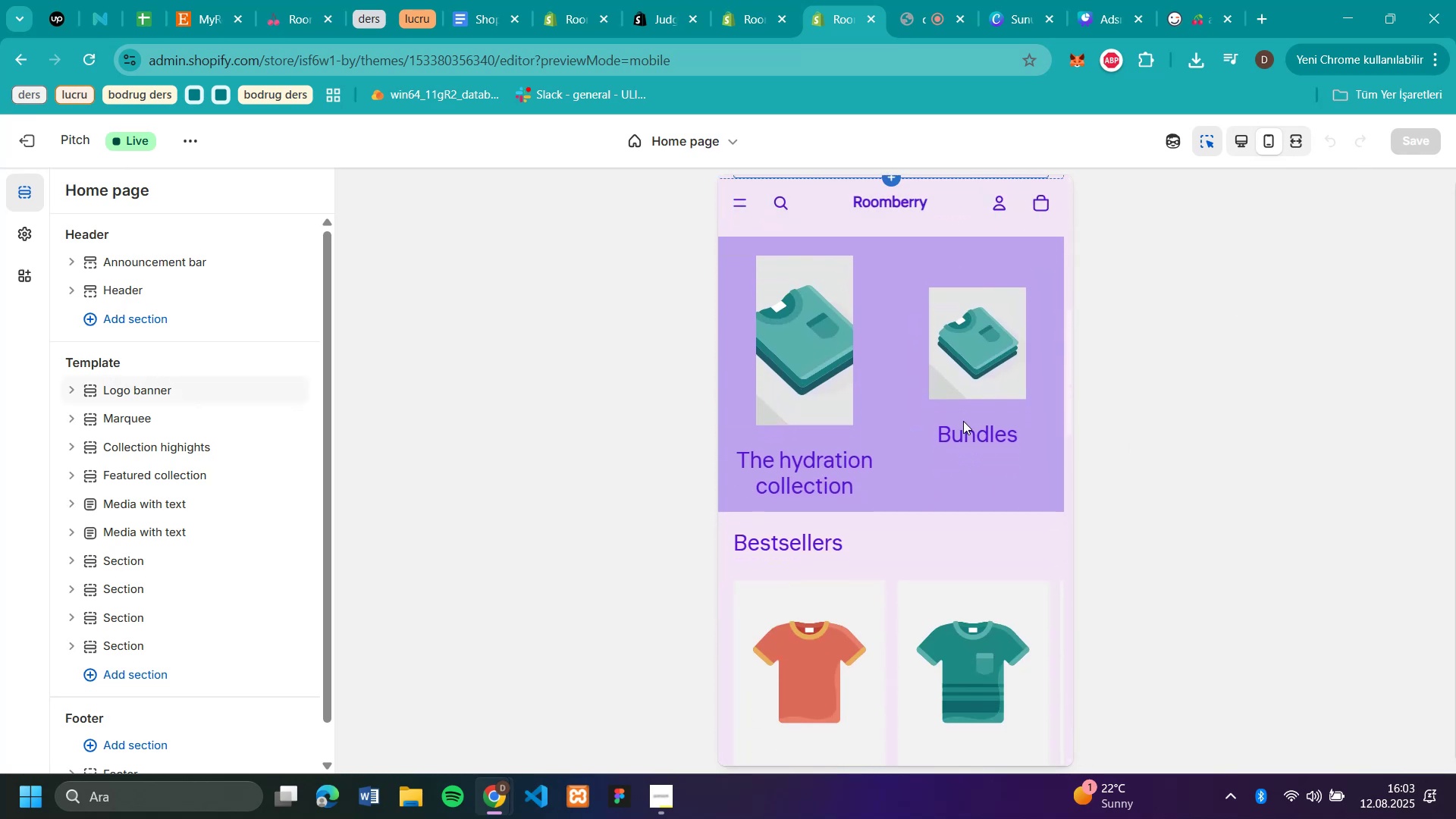 
scroll: coordinate [963, 421], scroll_direction: down, amount: 4.0
 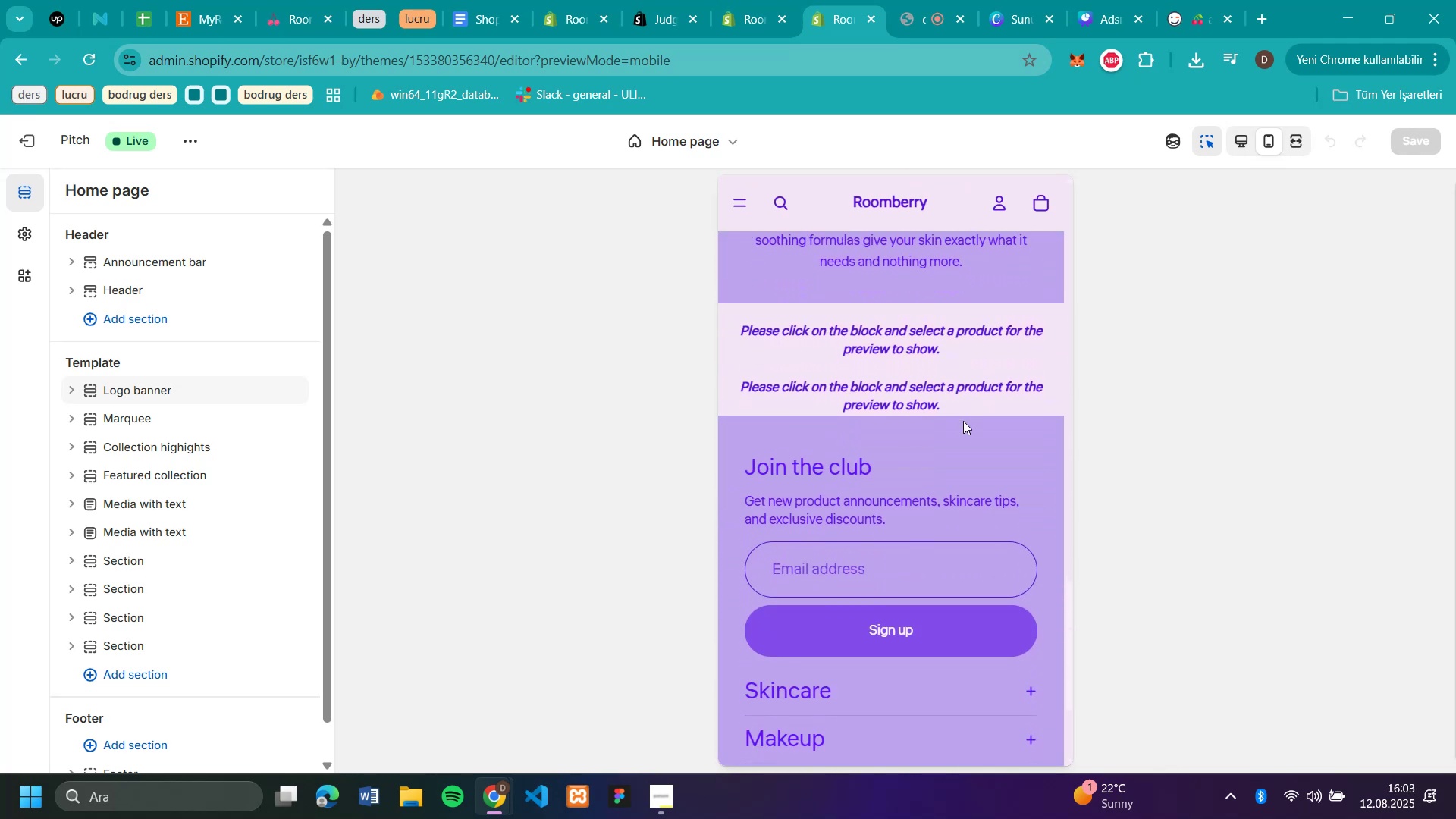 
scroll: coordinate [963, 421], scroll_direction: up, amount: 27.0
 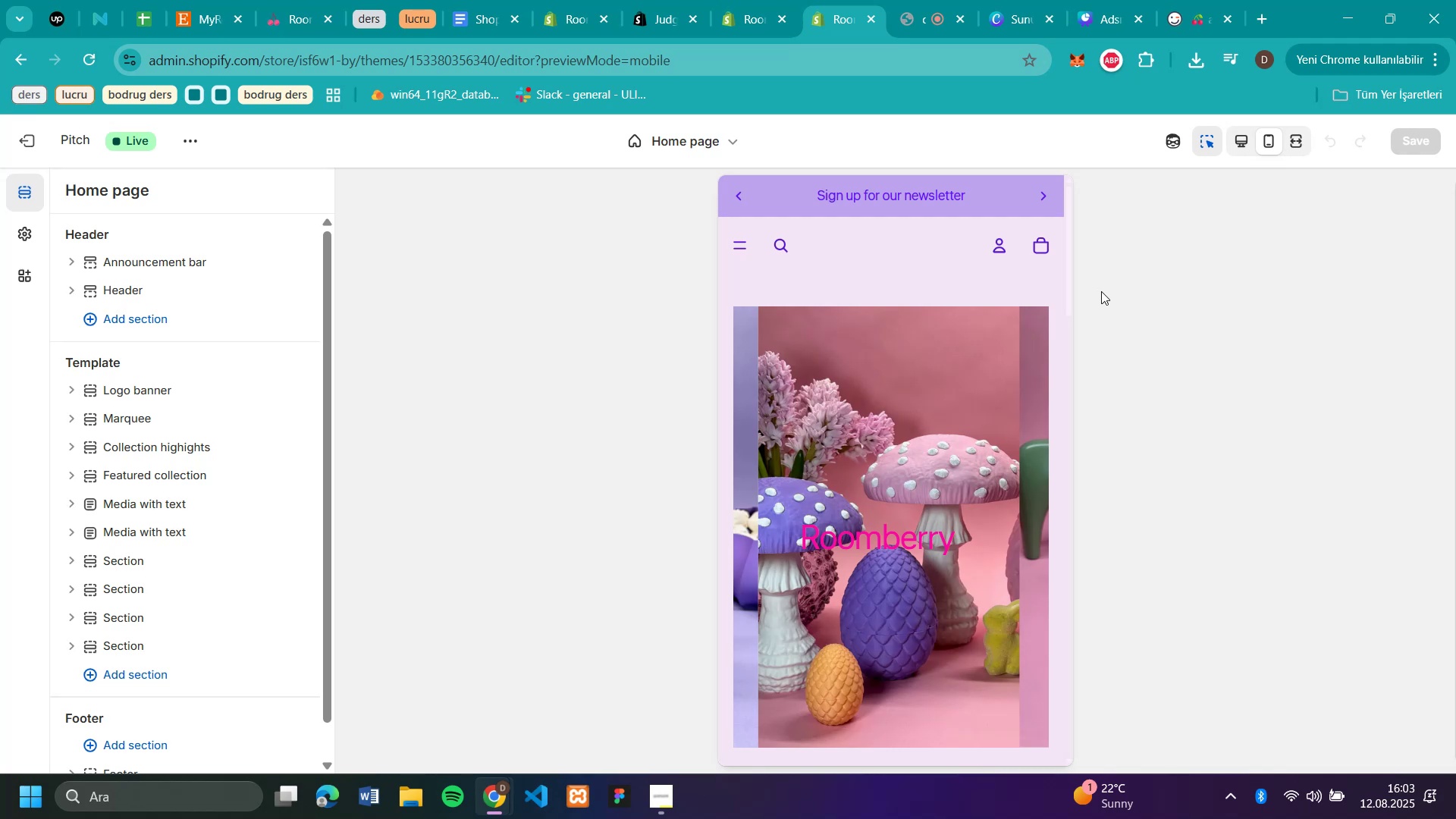 